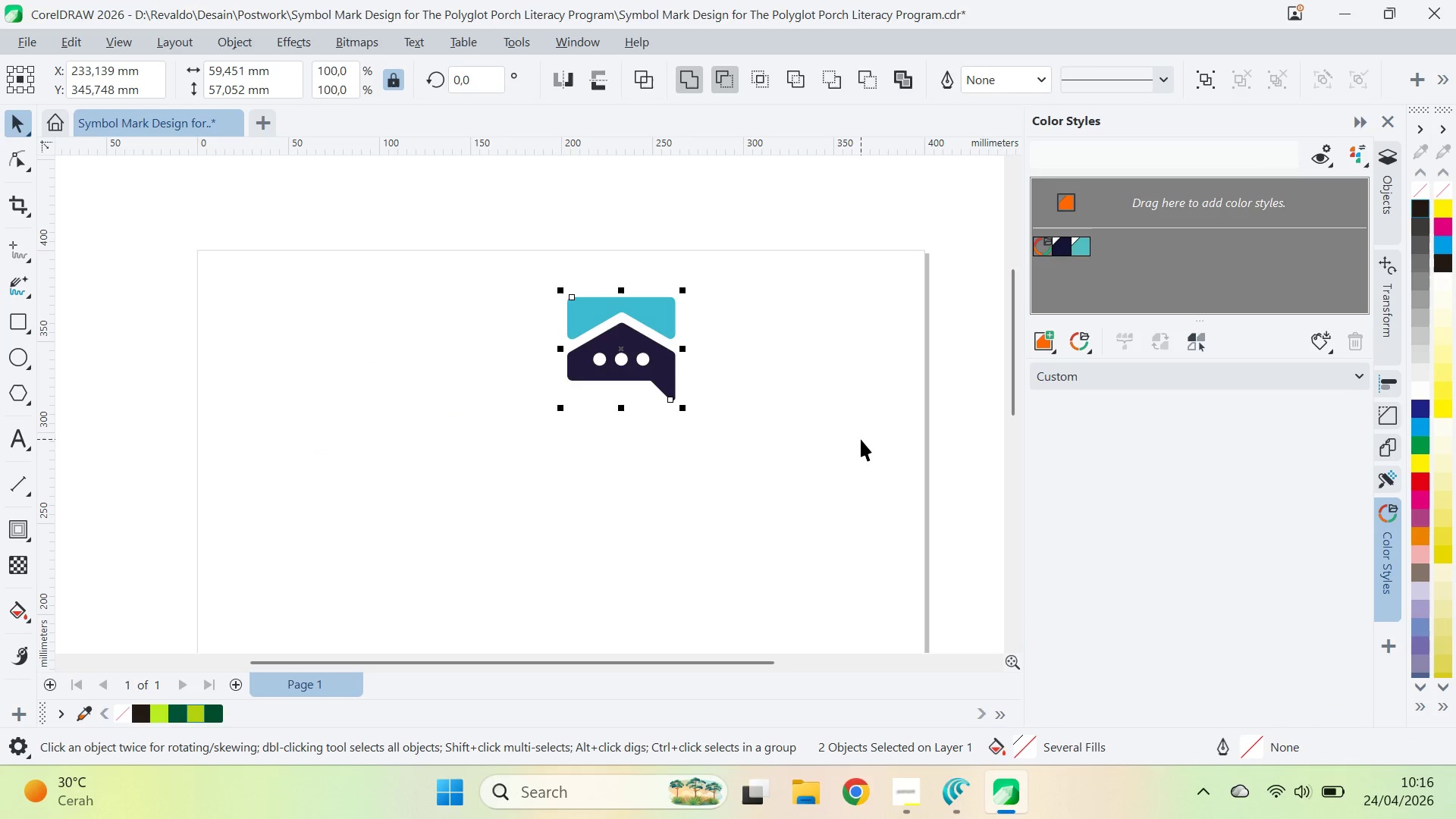 
key(Control+Z)
 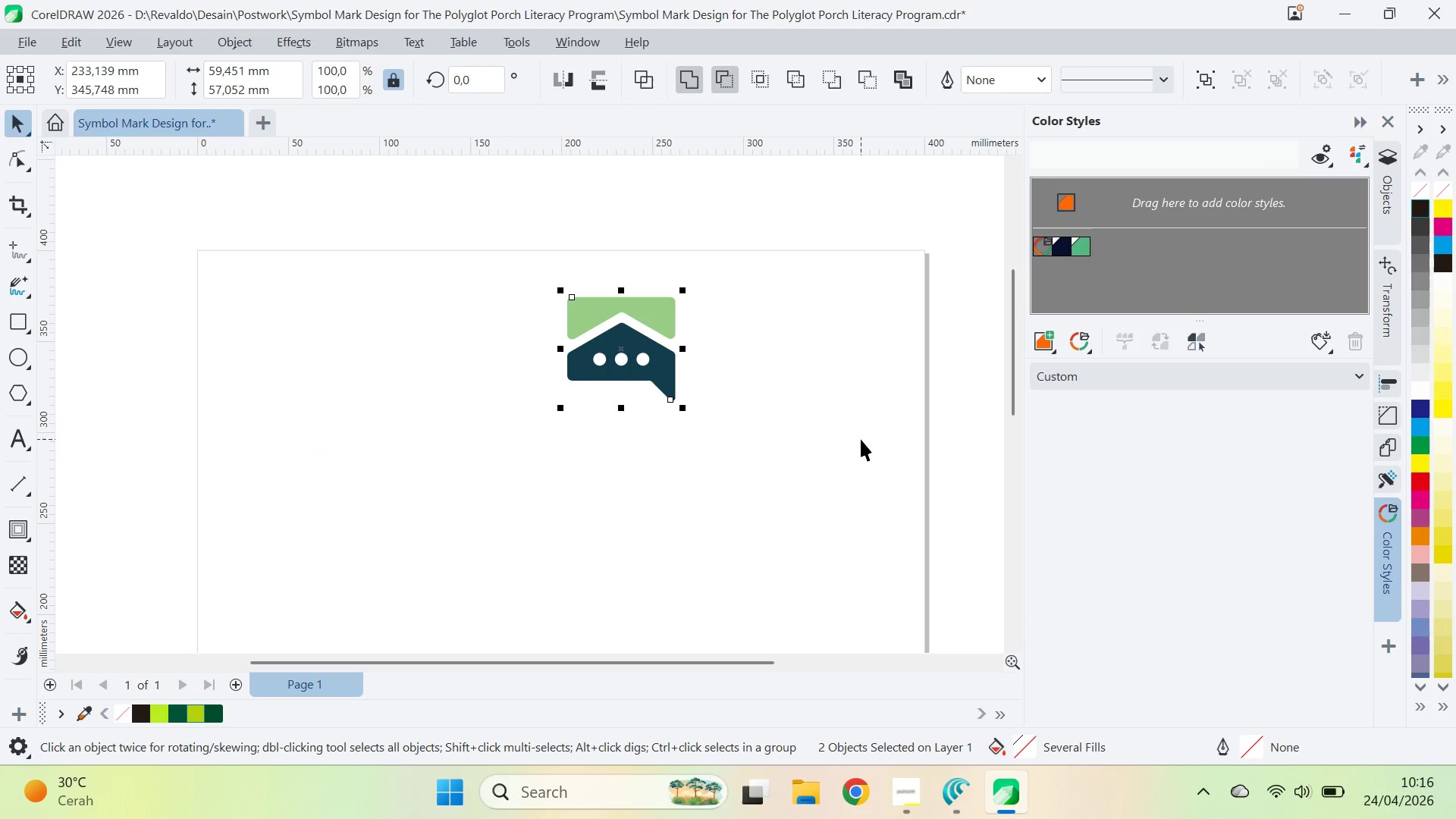 
key(Control+Z)
 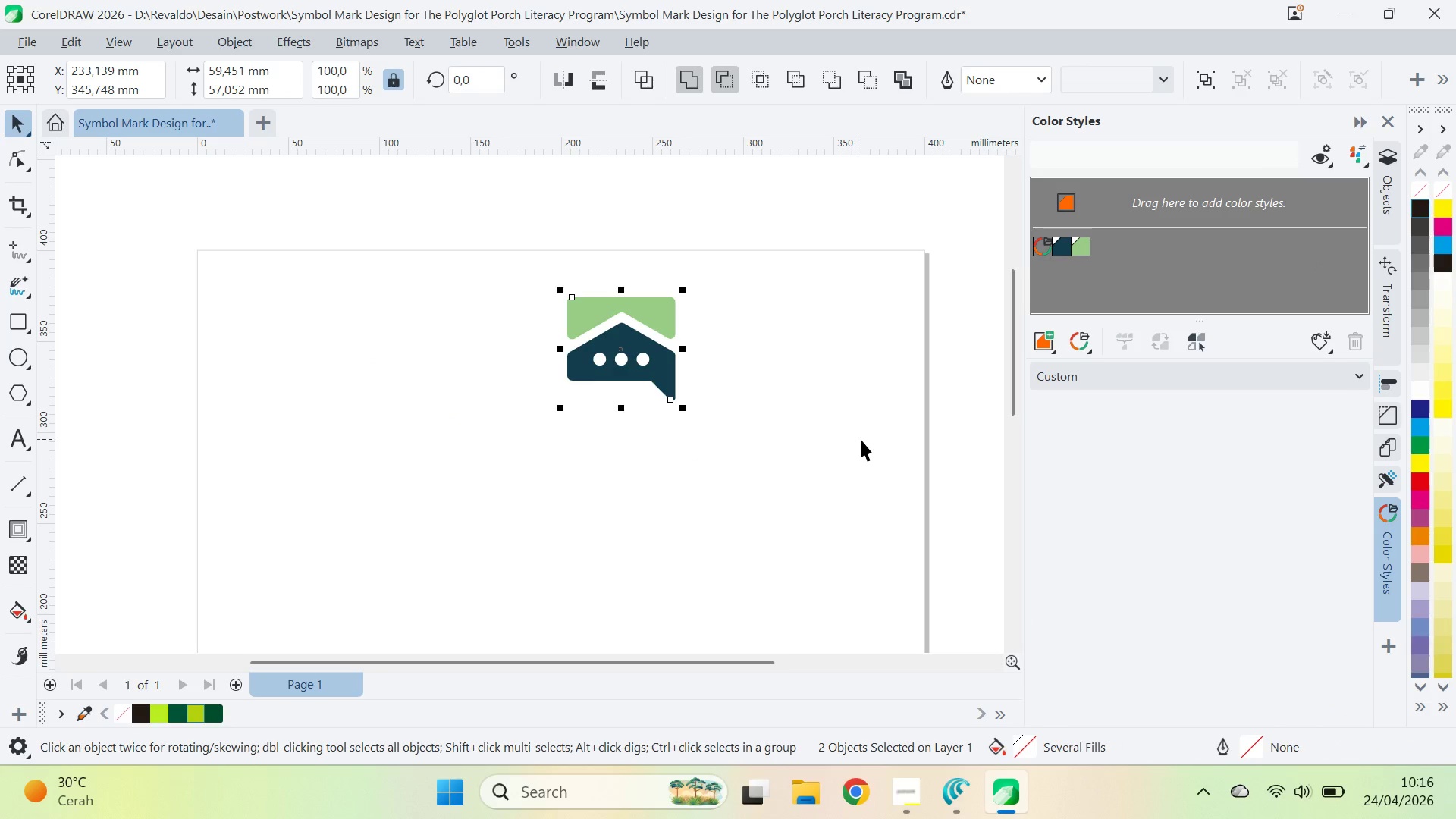 
key(Control+Z)
 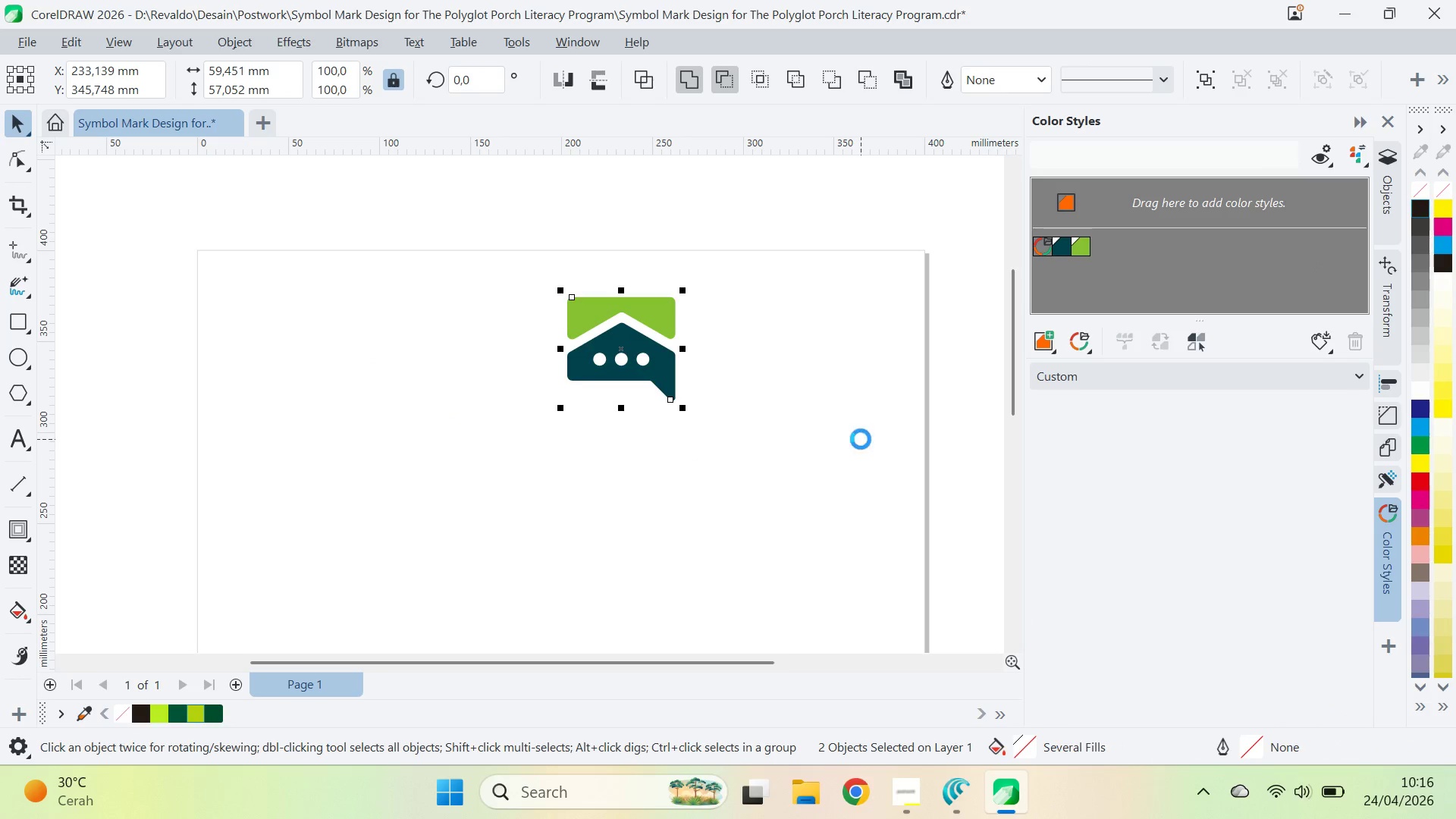 
key(Control+Z)
 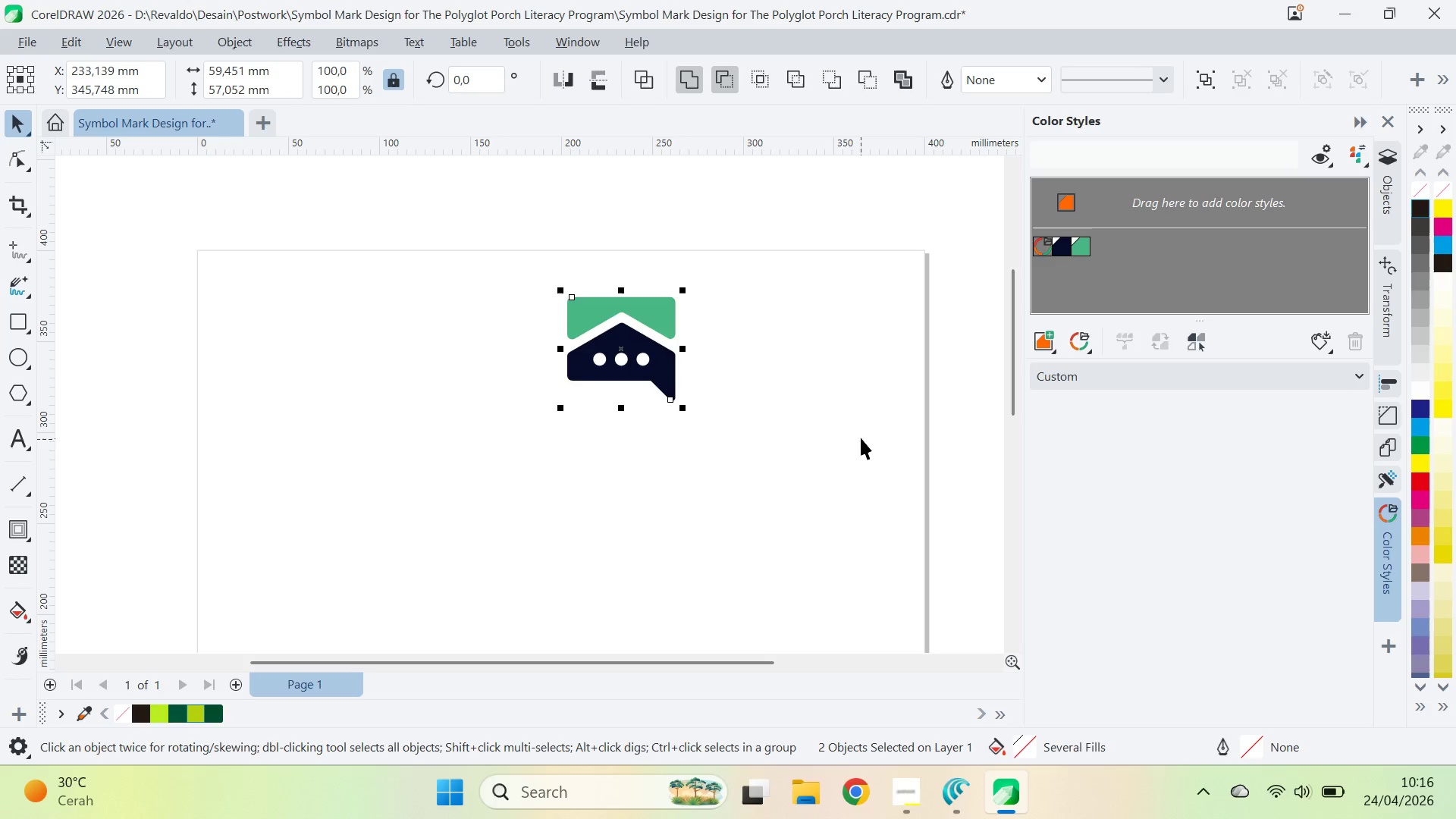 
key(Control+Z)
 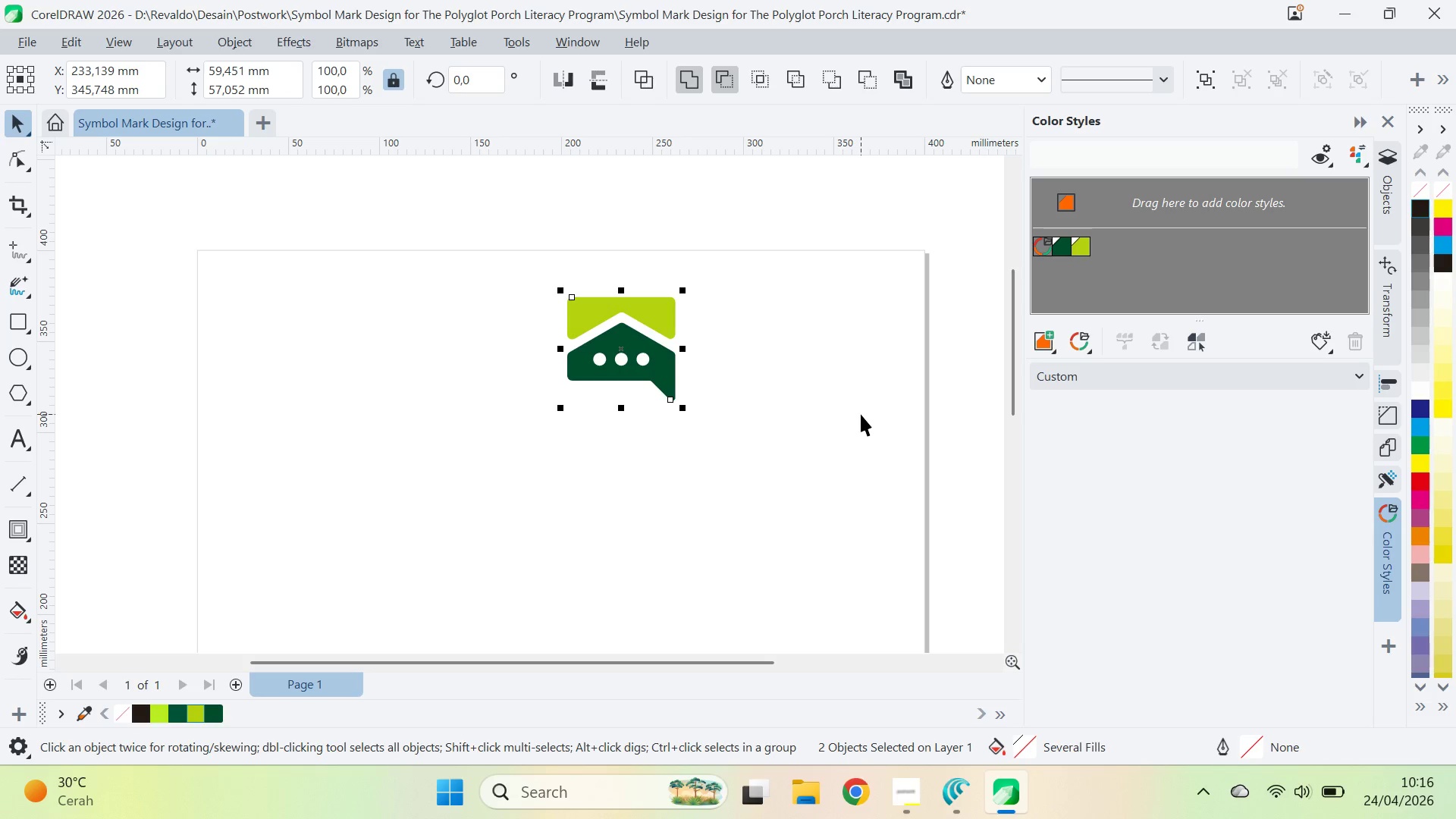 
key(Control+Z)
 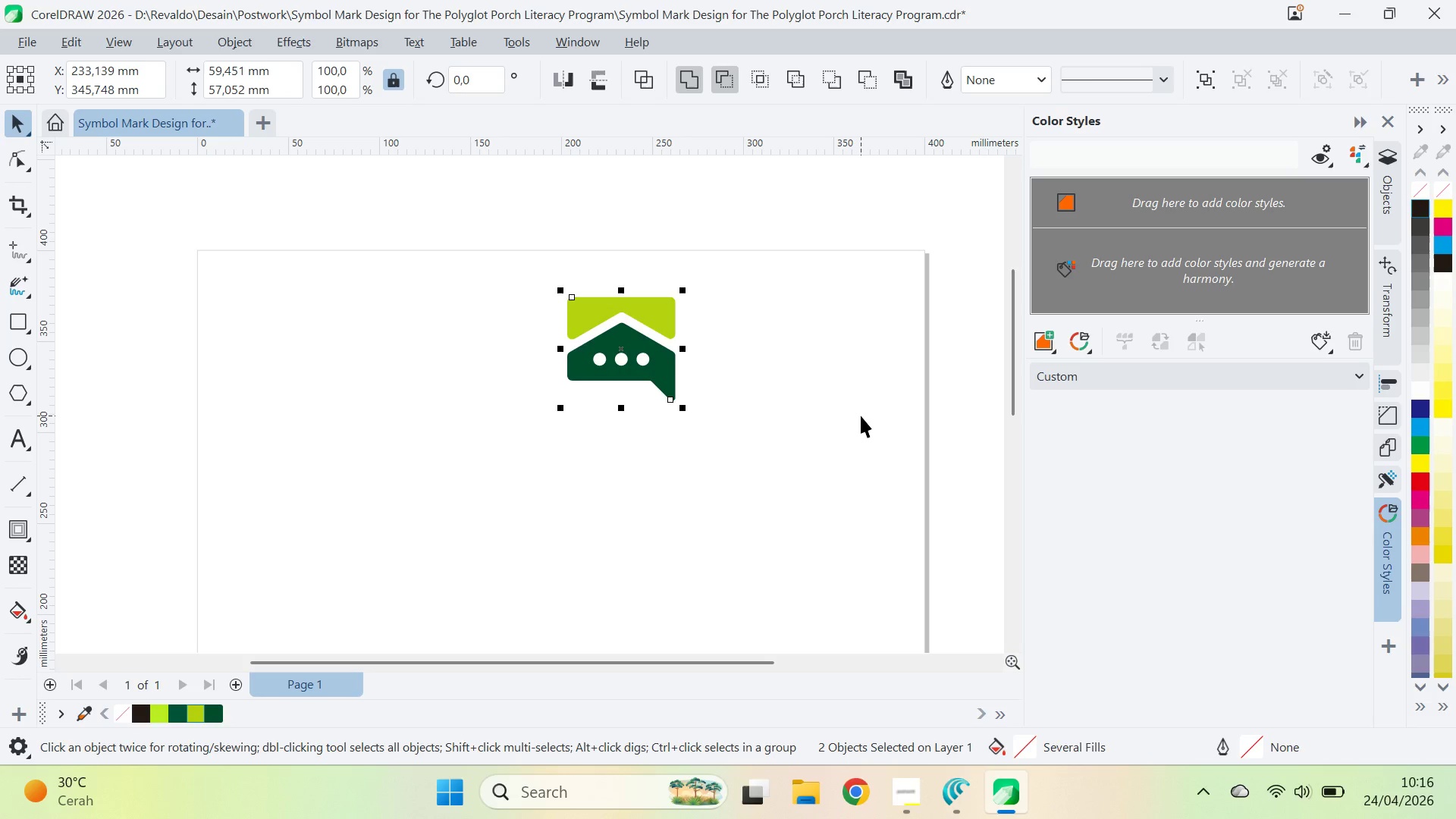 
key(Control+Z)
 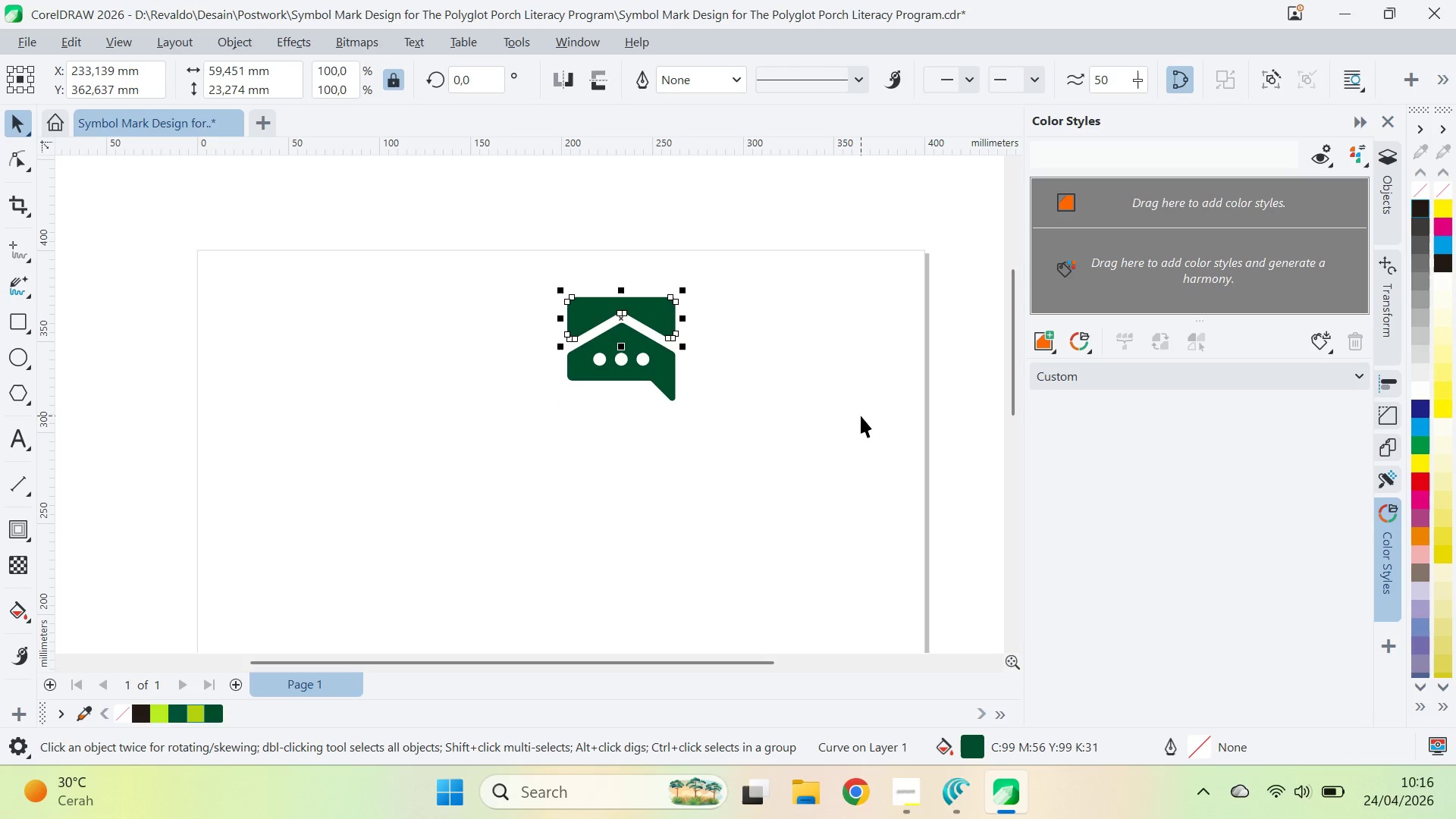 
key(Control+Shift+ShiftLeft)
 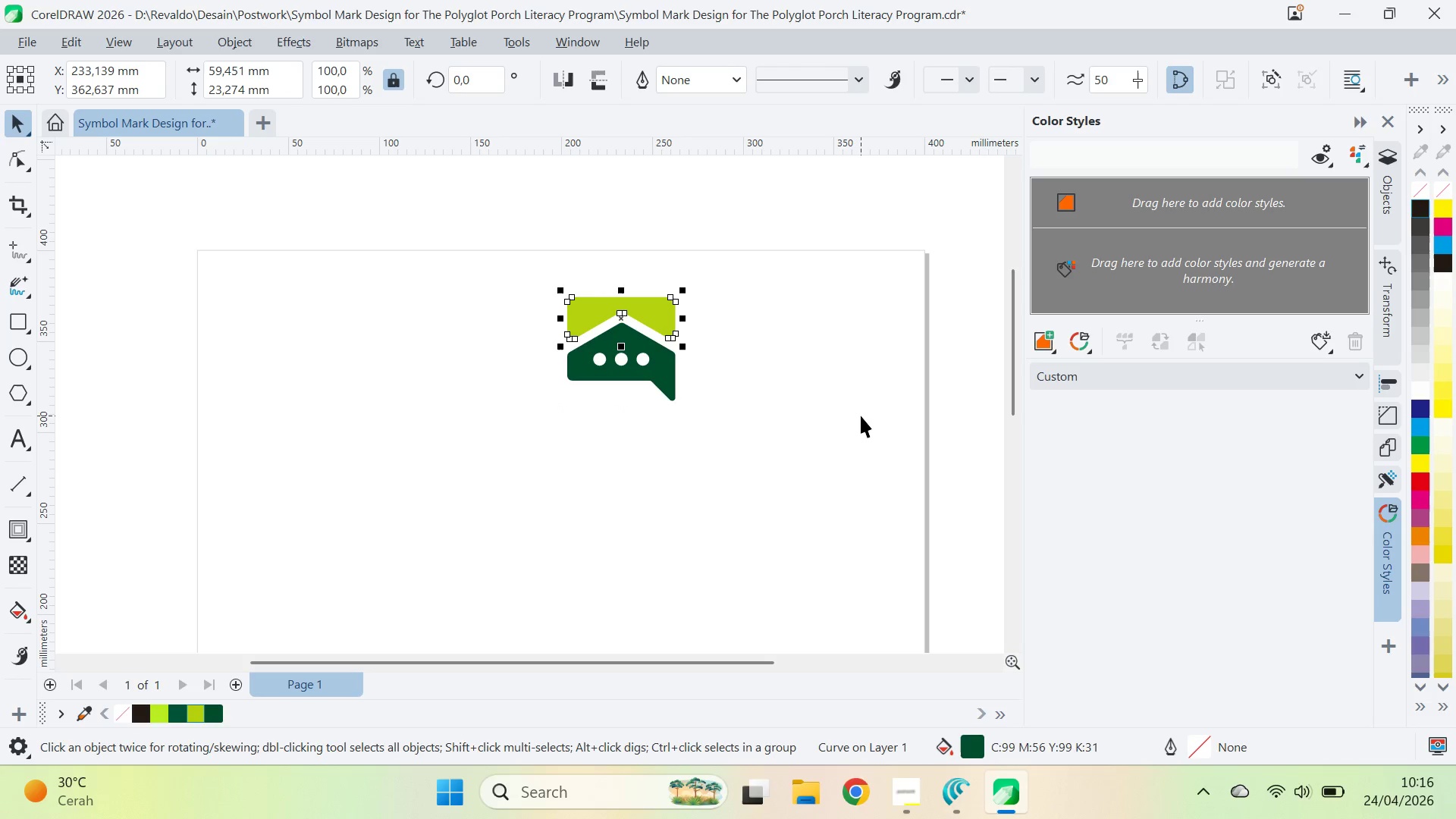 
key(Control+Shift+Z)
 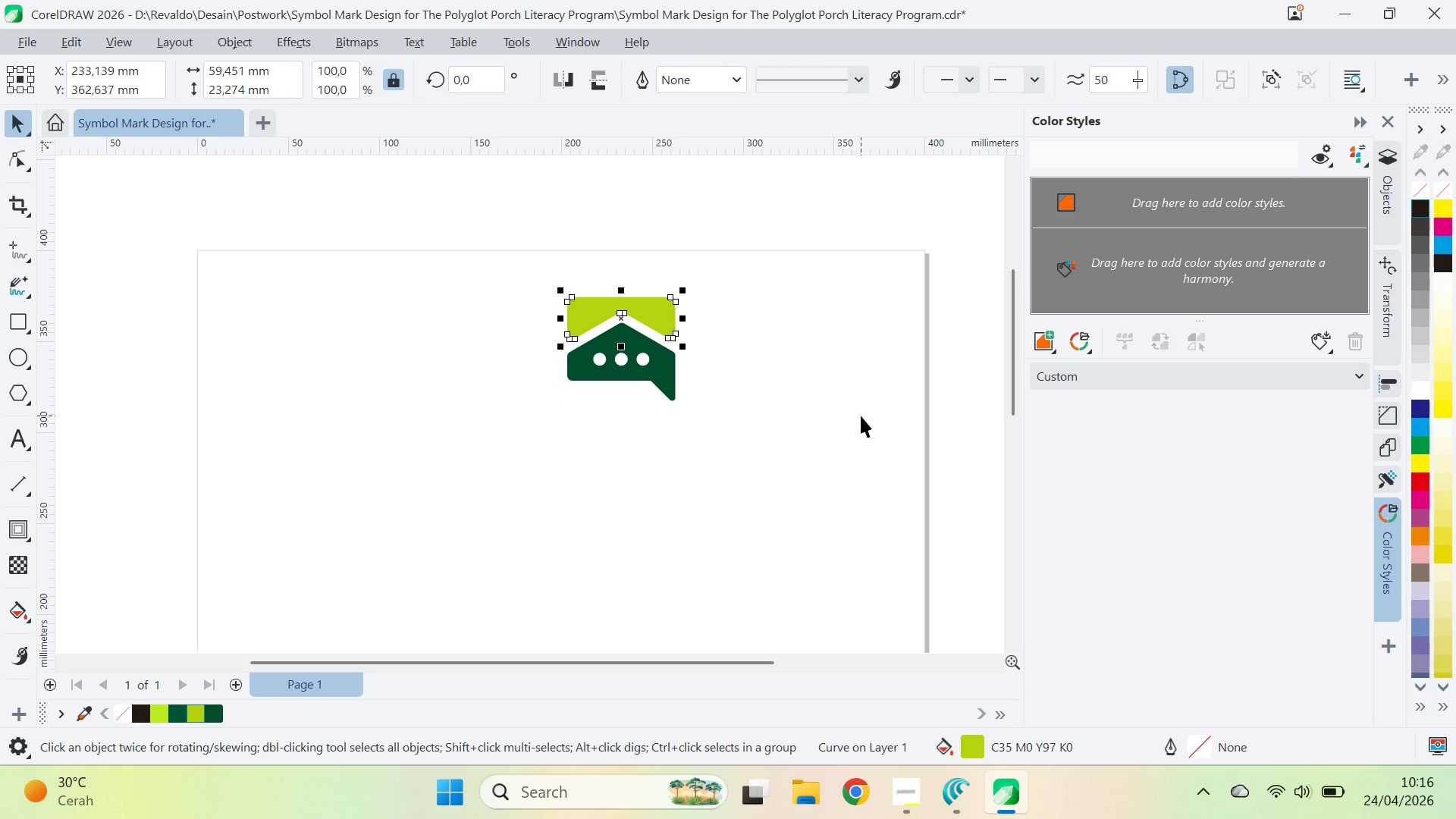 
left_click([861, 416])
 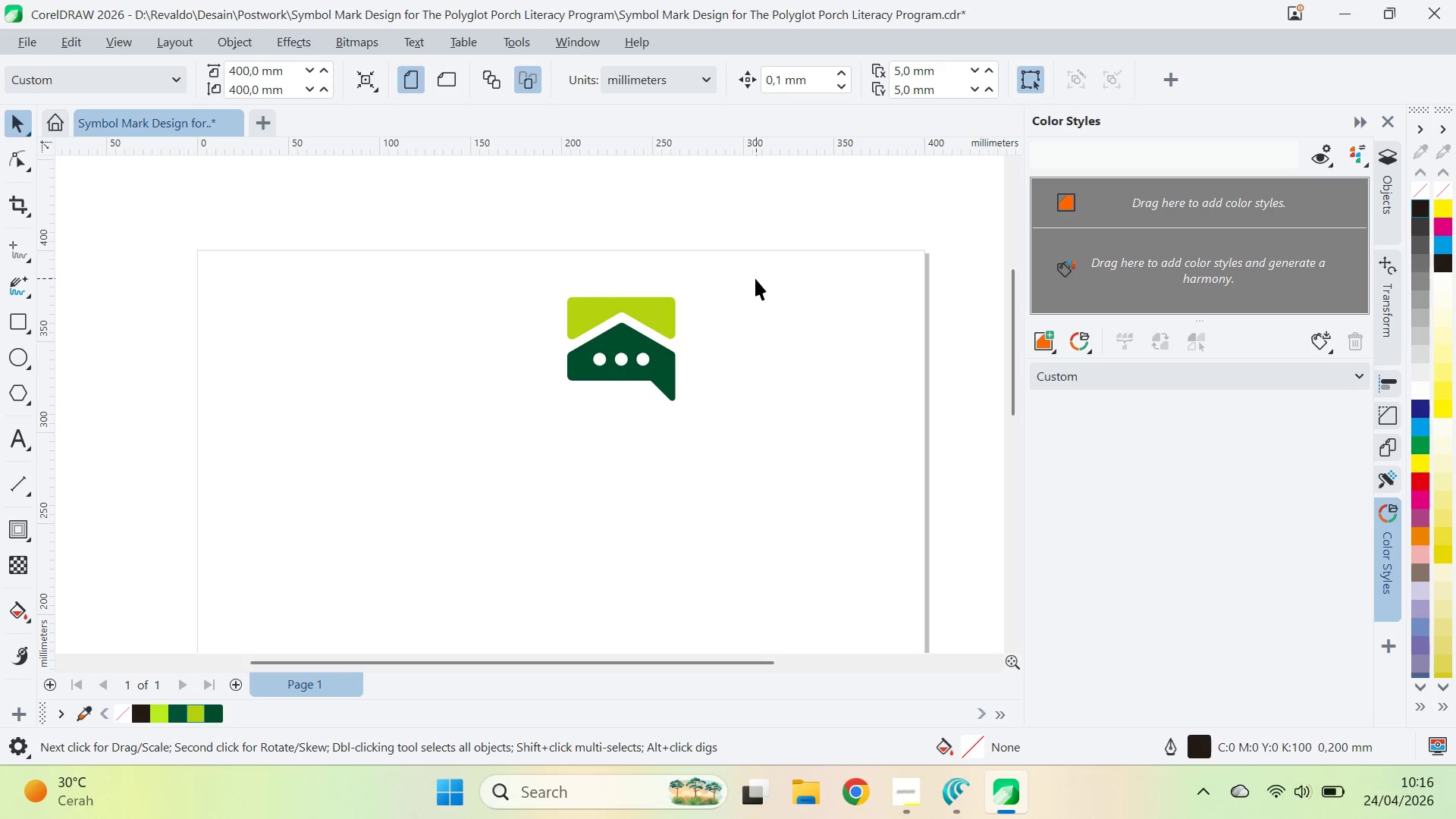 
left_click_drag(start_coordinate=[748, 255], to_coordinate=[401, 472])
 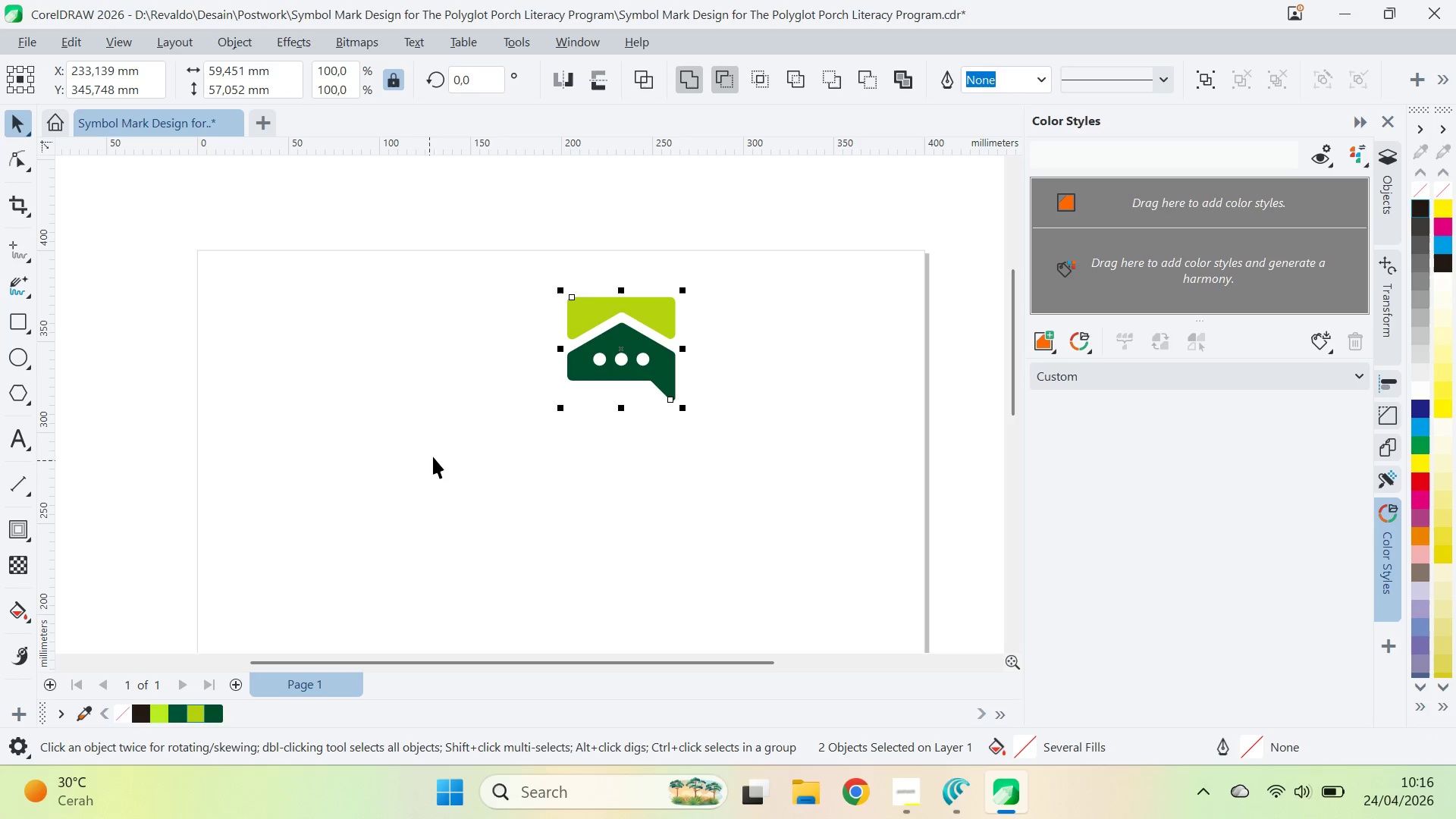 
key(Control+G)
 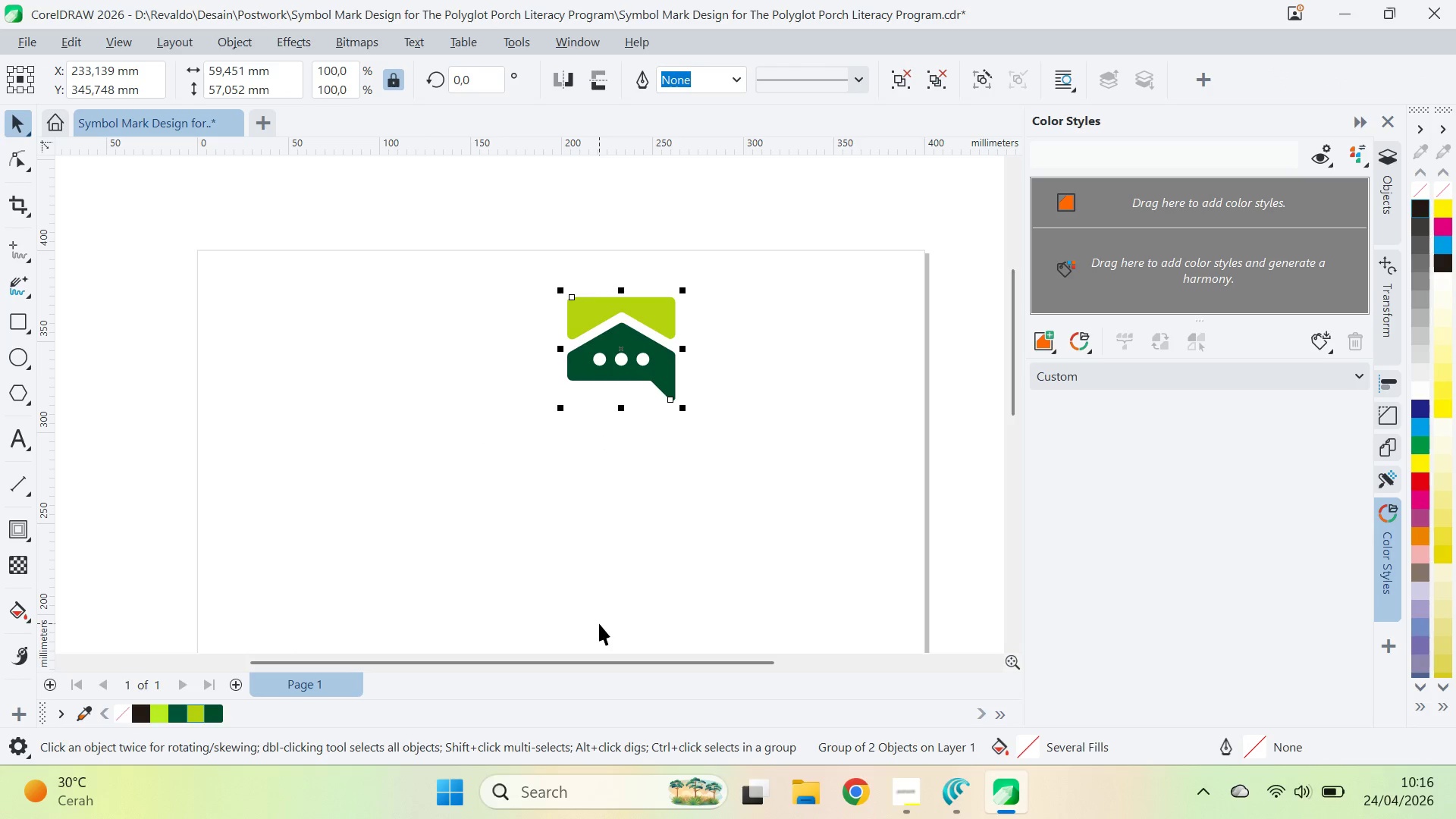 
key(P)
 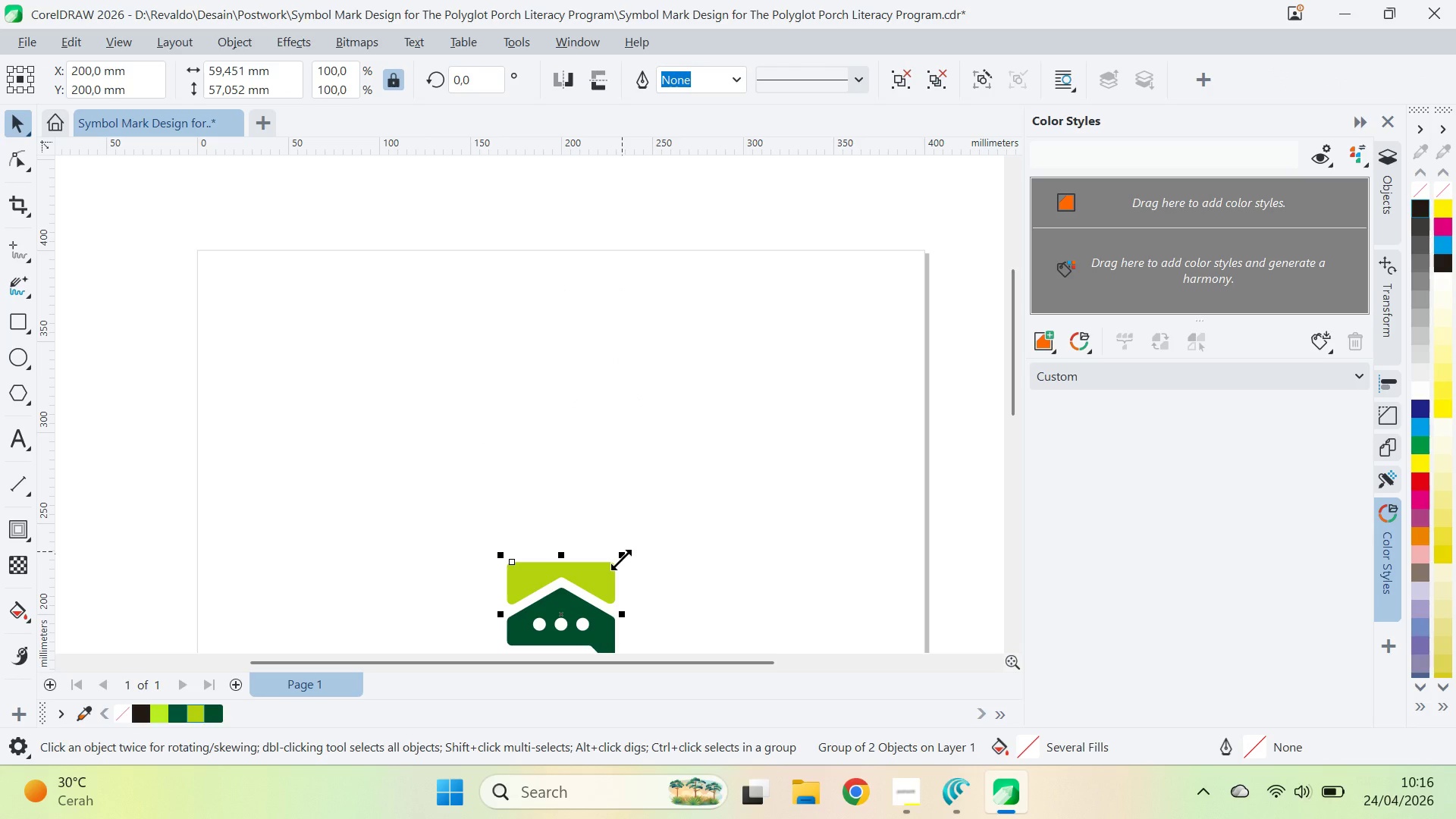 
key(Control+ControlLeft)
 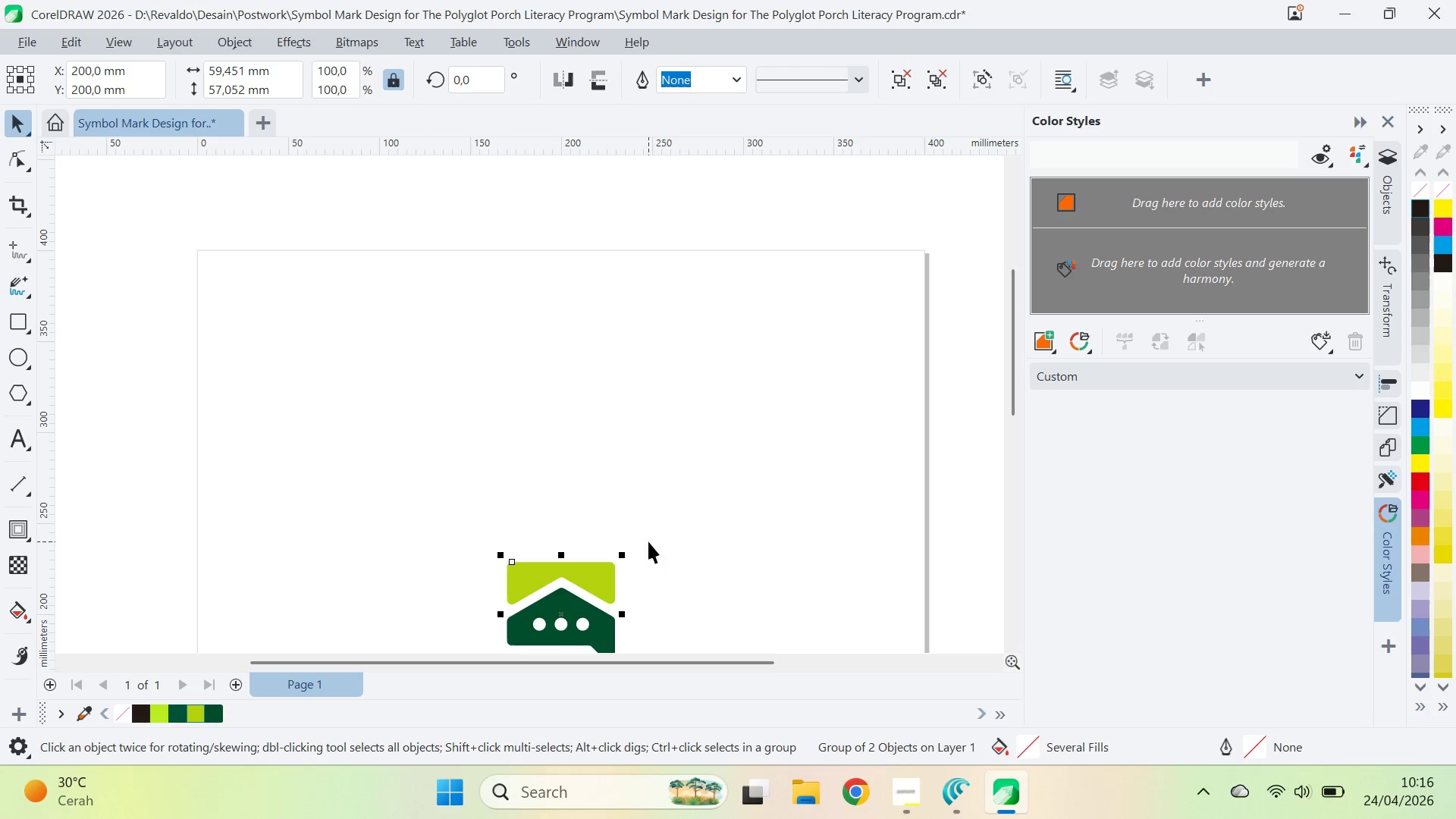 
key(Control+S)
 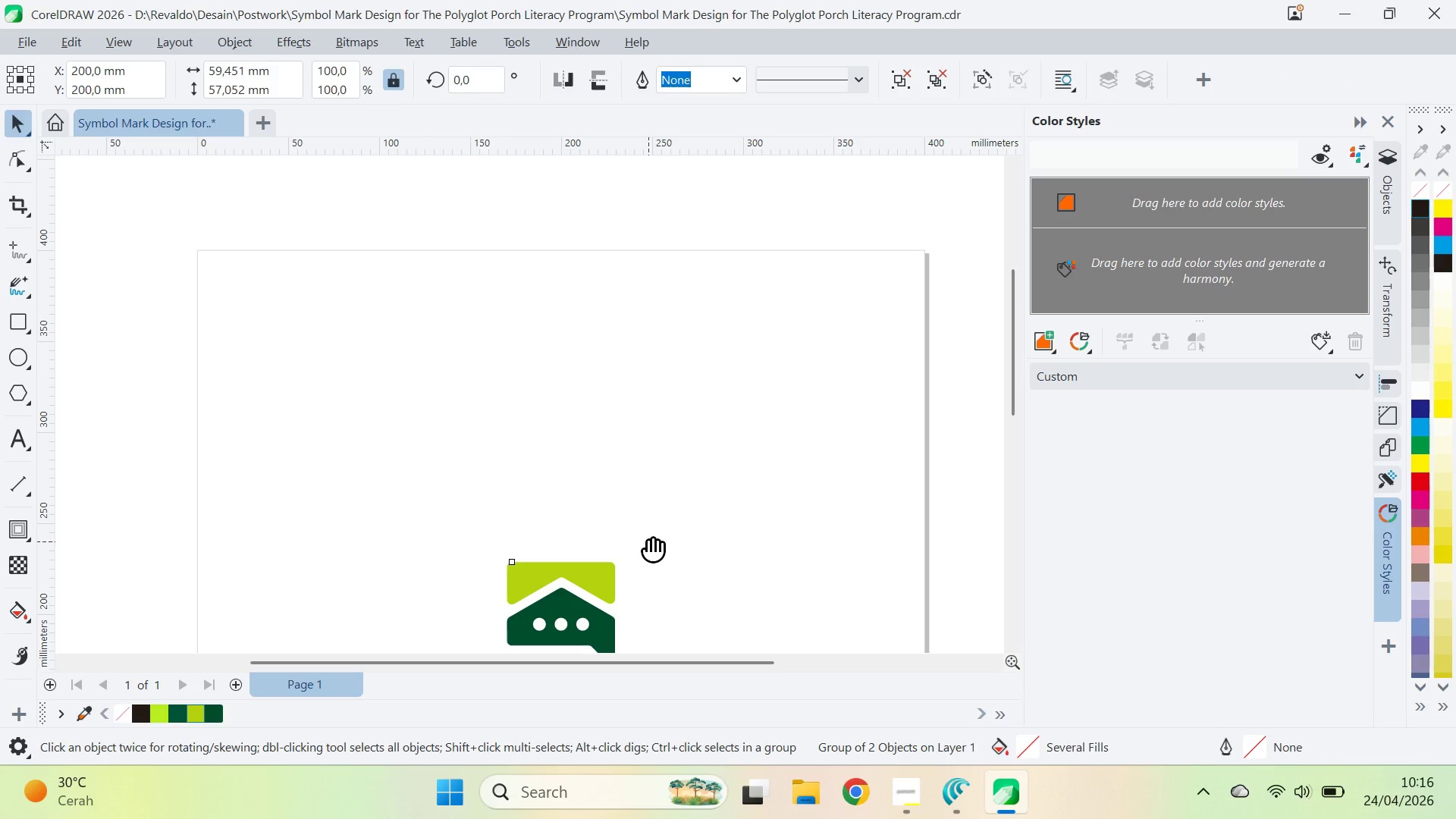 
type(qzvv)
 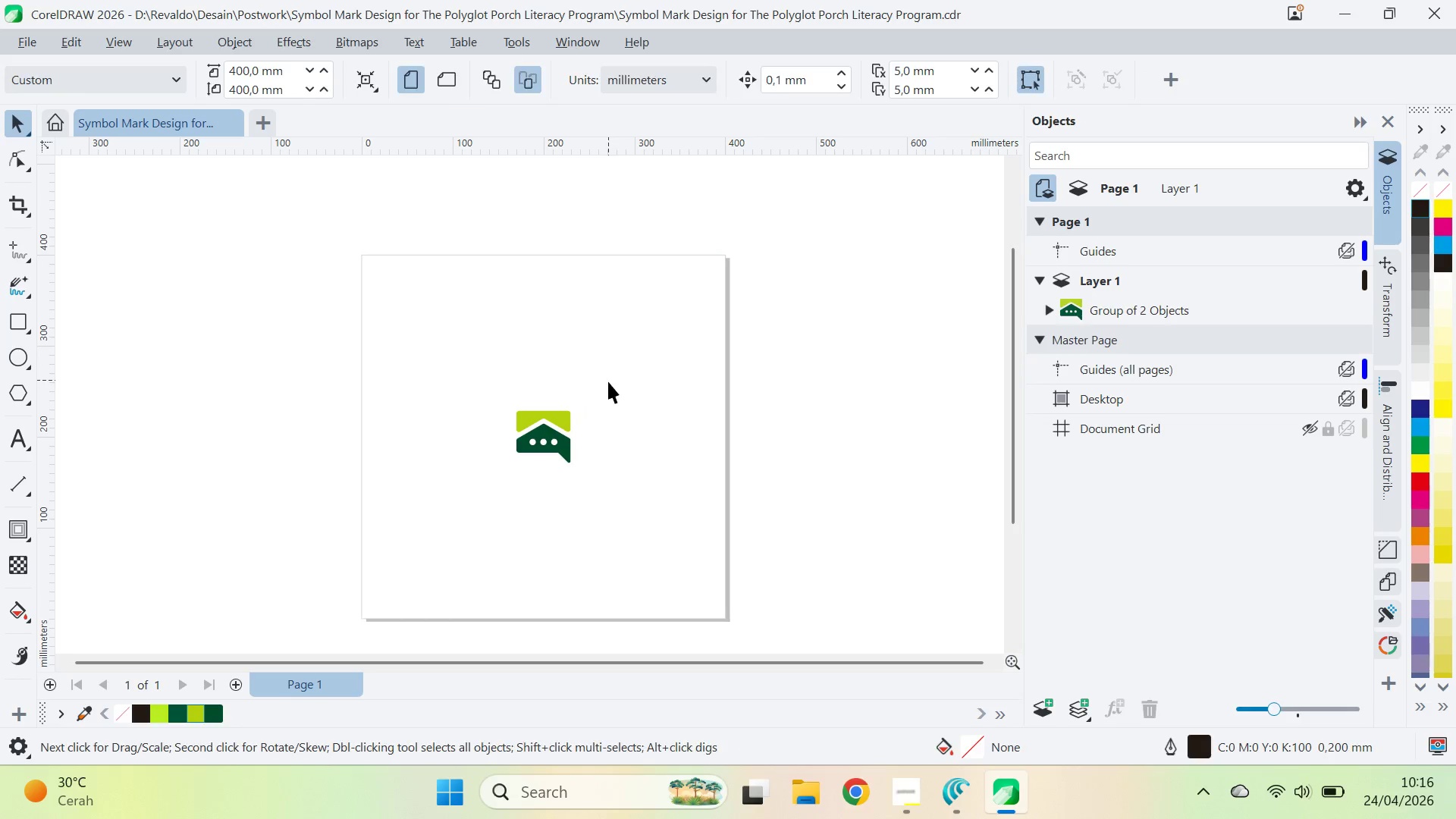 
left_click_drag(start_coordinate=[651, 535], to_coordinate=[648, 391])
 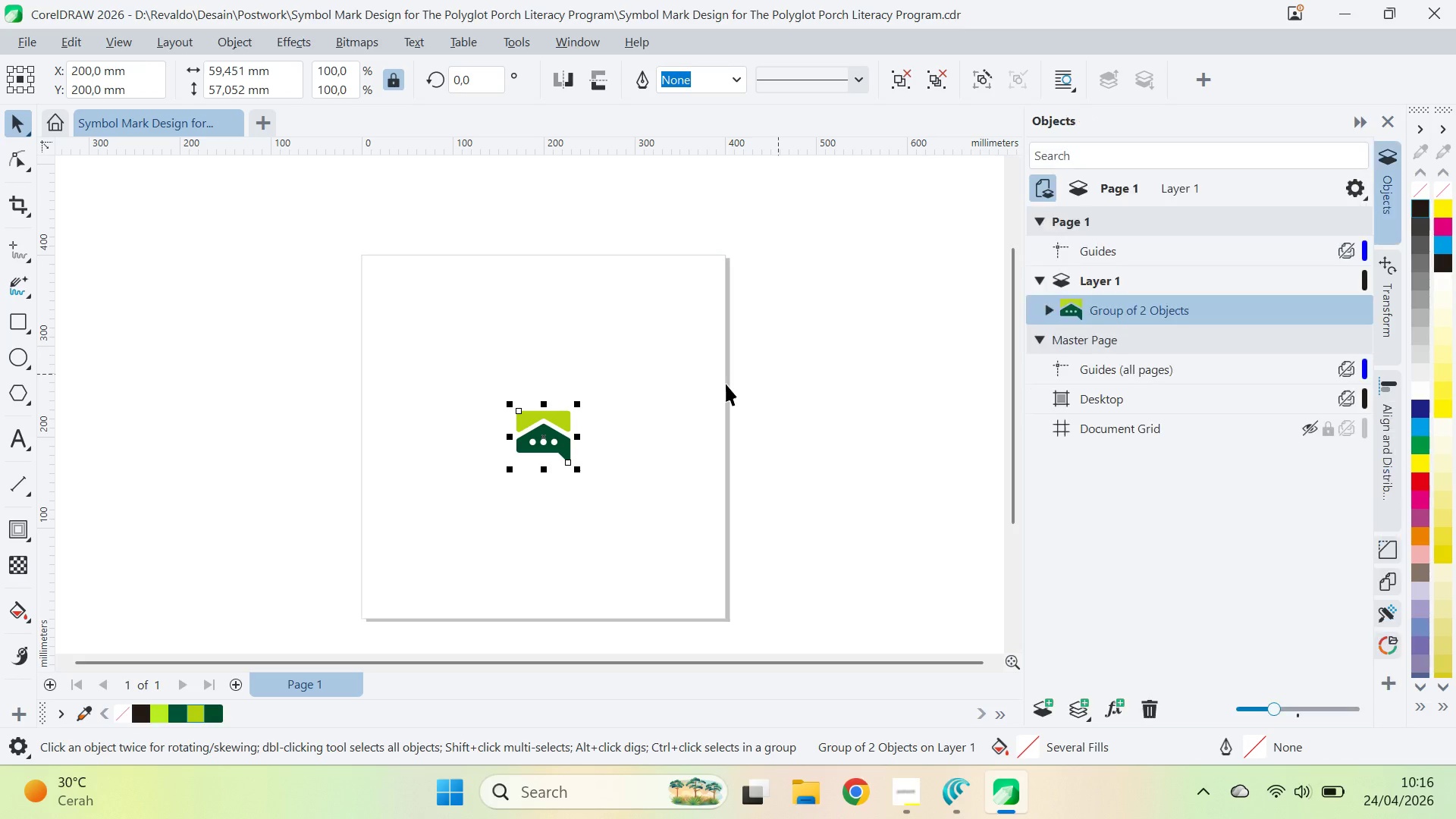 
left_click_drag(start_coordinate=[619, 373], to_coordinate=[362, 554])
 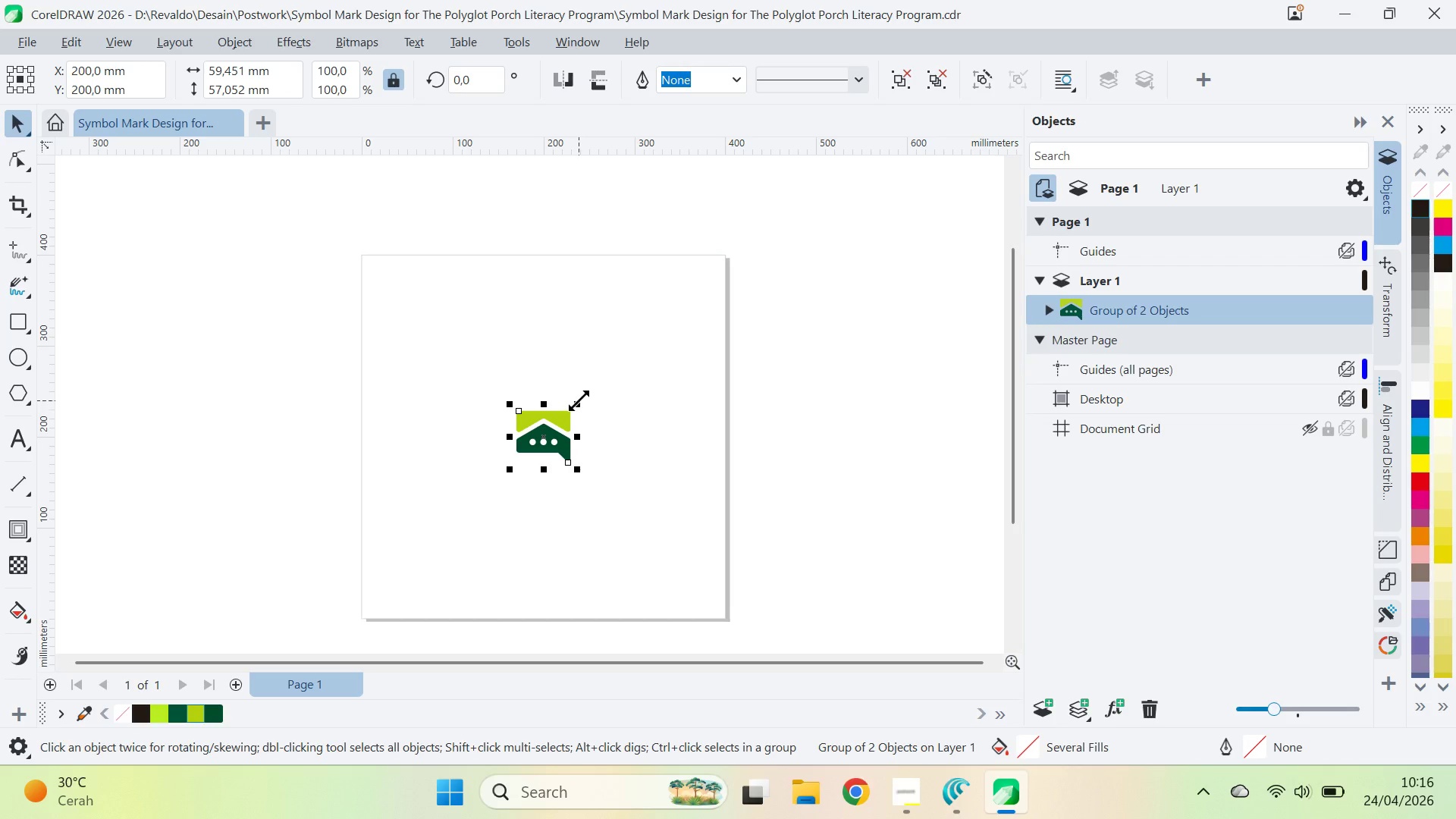 
hold_key(key=ShiftLeft, duration=1.73)
left_click_drag(start_coordinate=[579, 400], to_coordinate=[728, 261])
 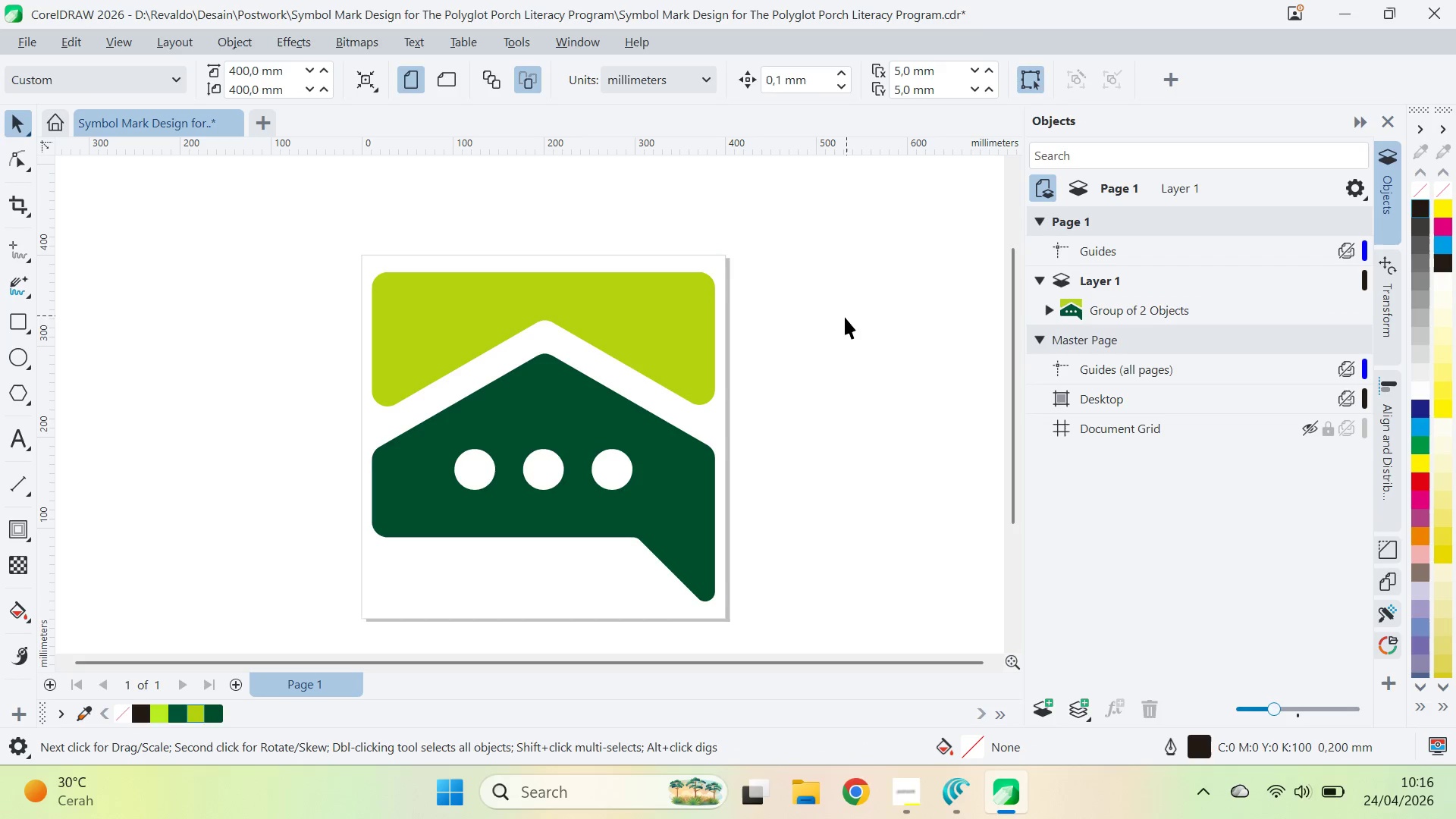 
key(Control+ControlLeft)
 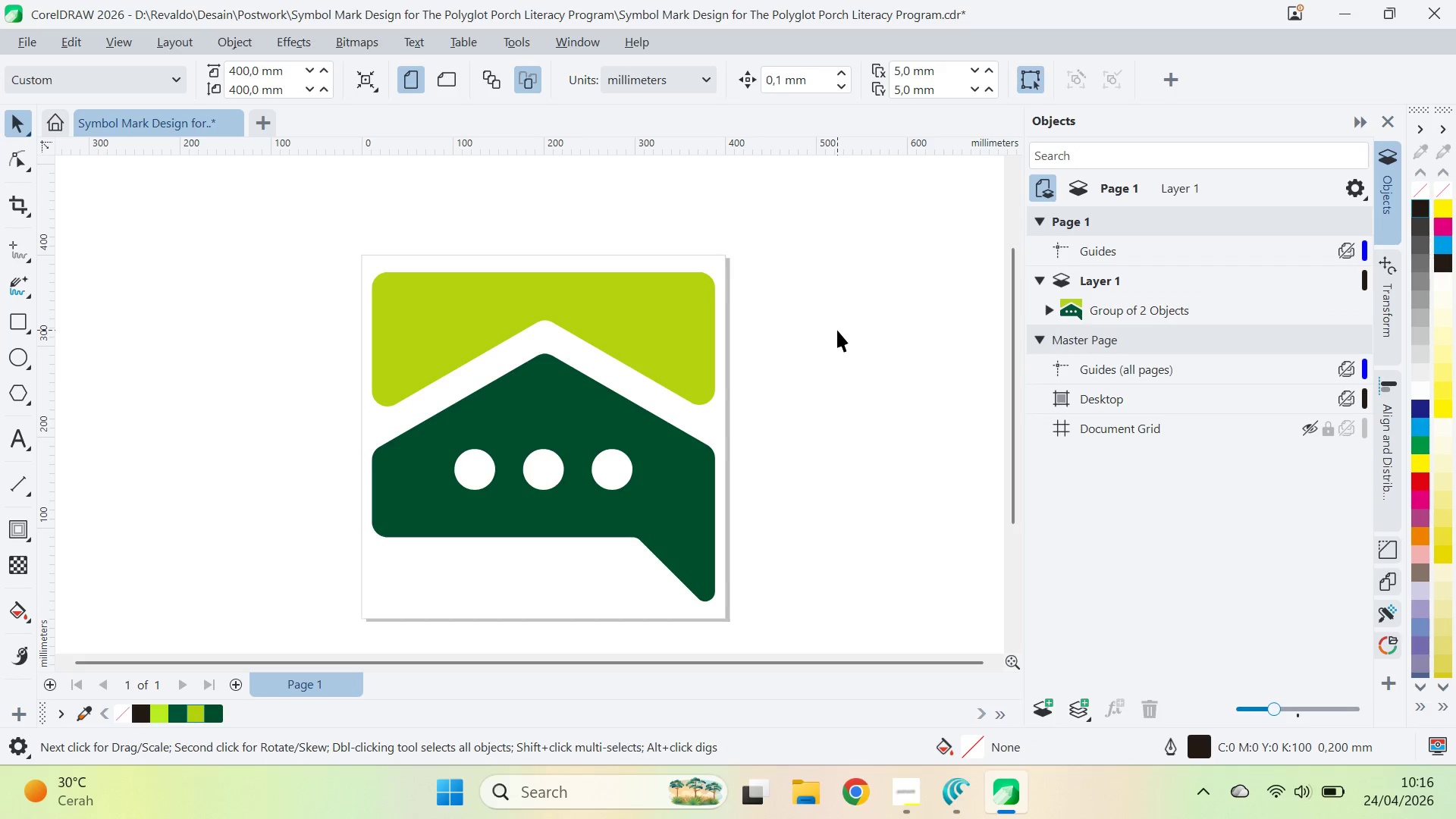 
key(Control+S)
 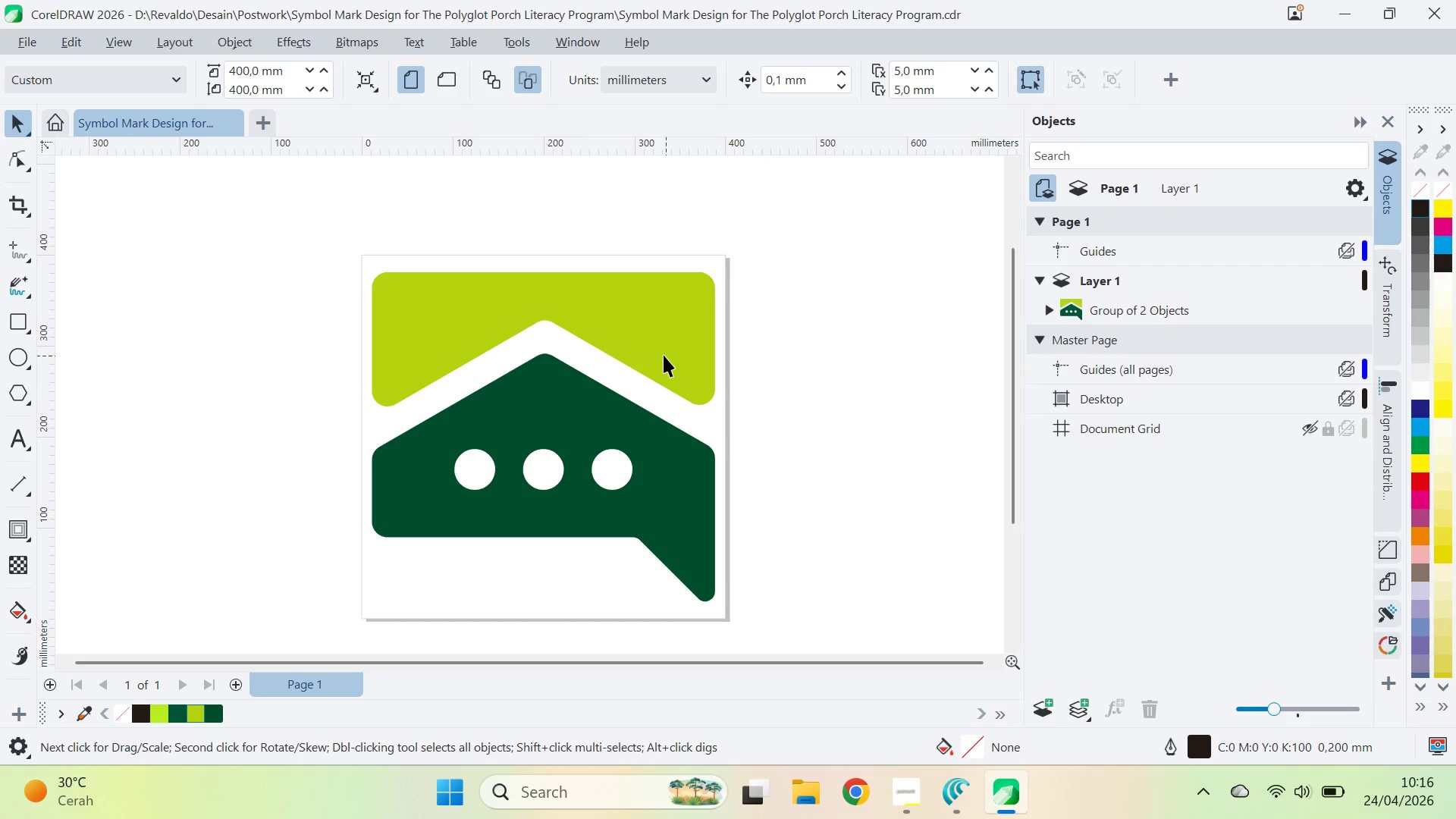 
key(Control+U)
 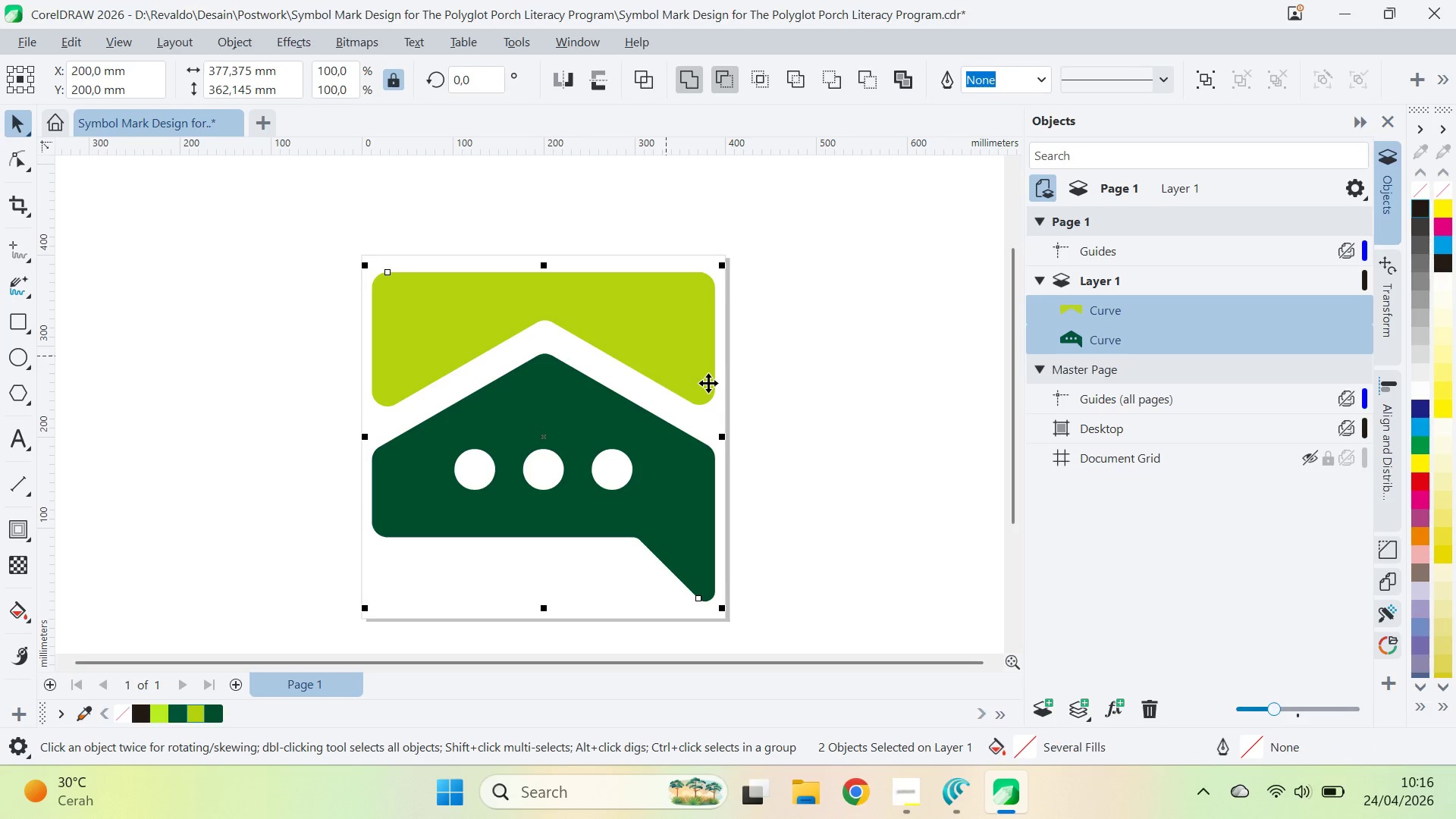 
left_click([849, 457])
 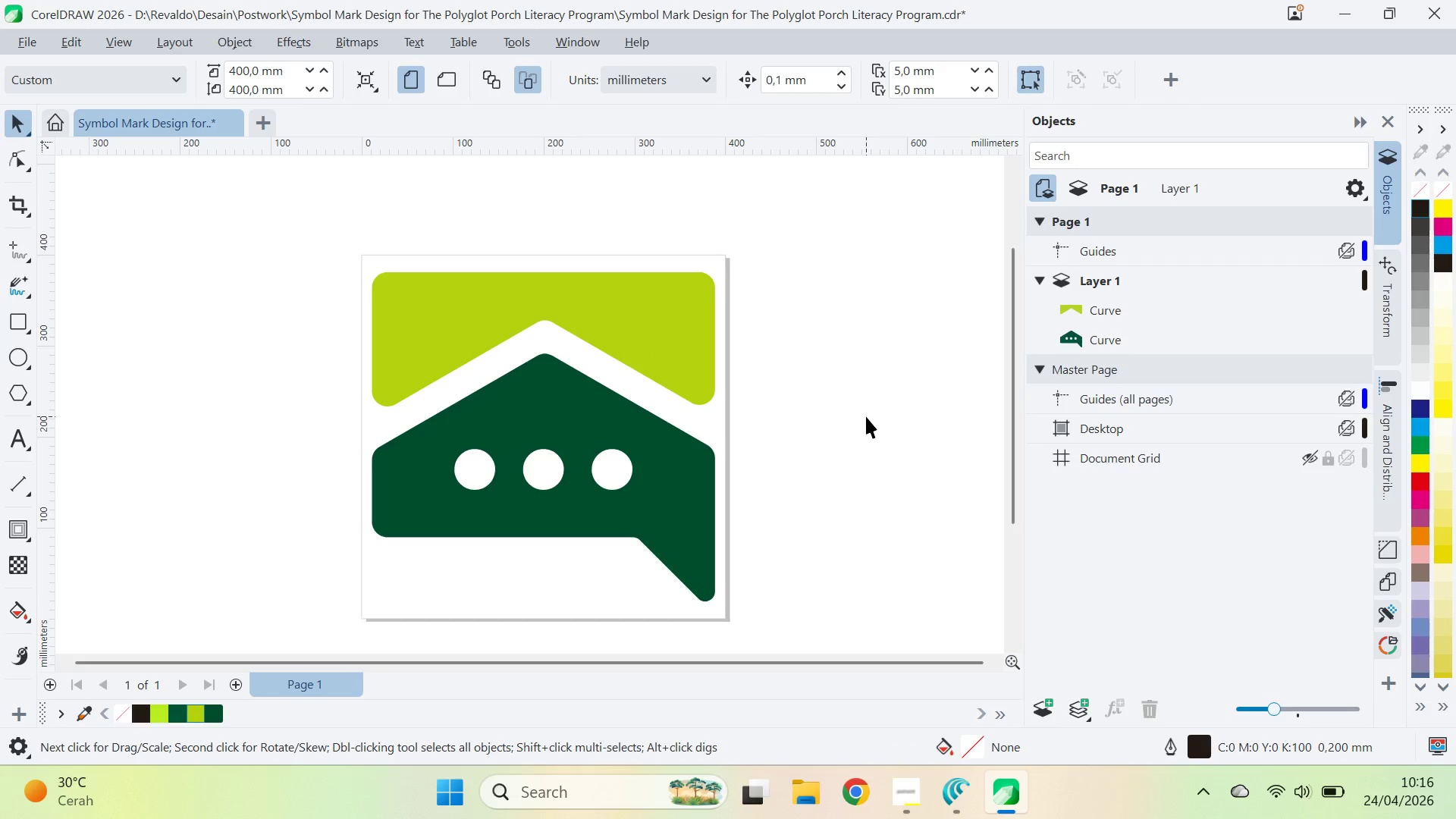 
key(Control+S)